 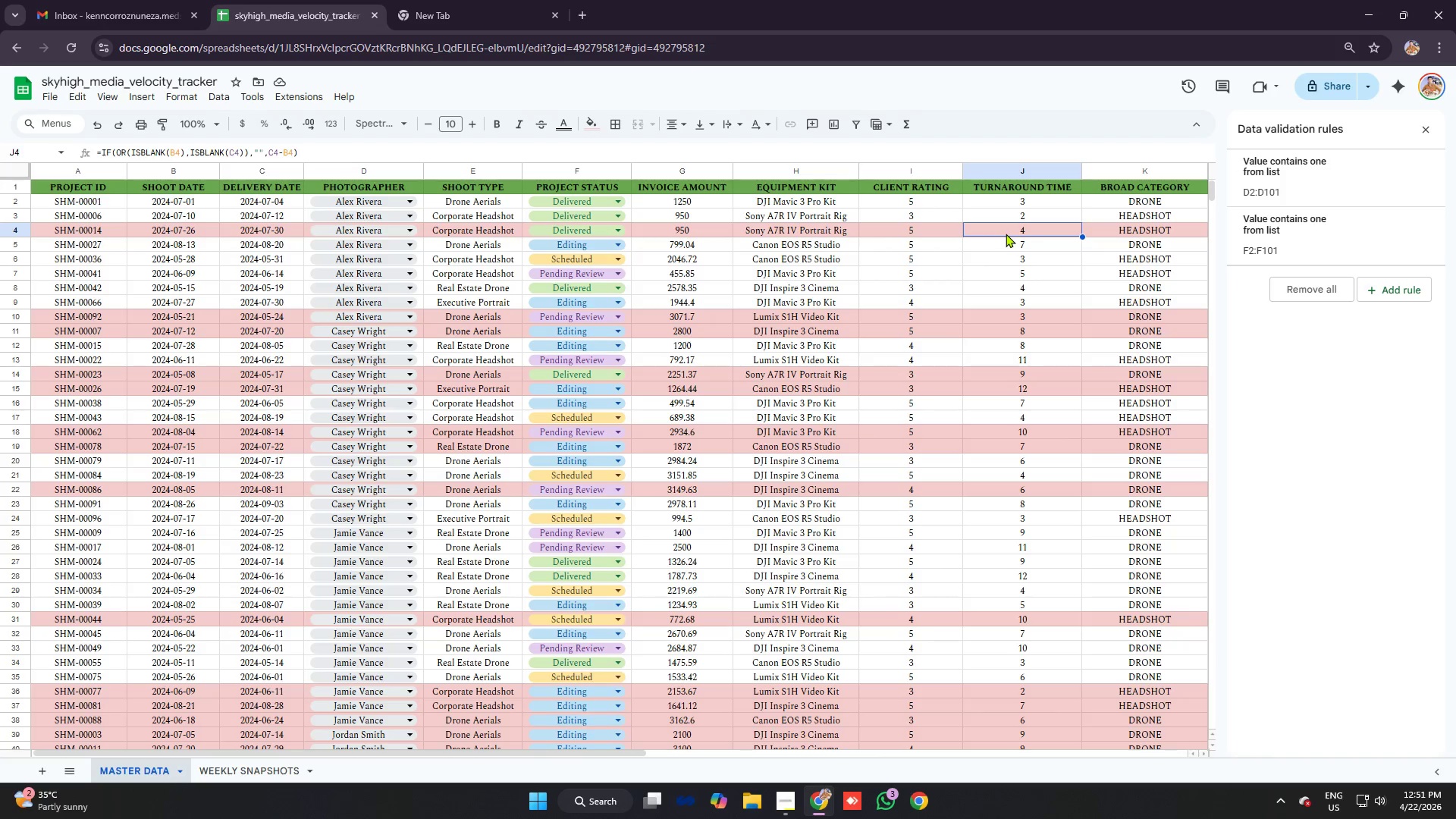 
right_click([1006, 234])
 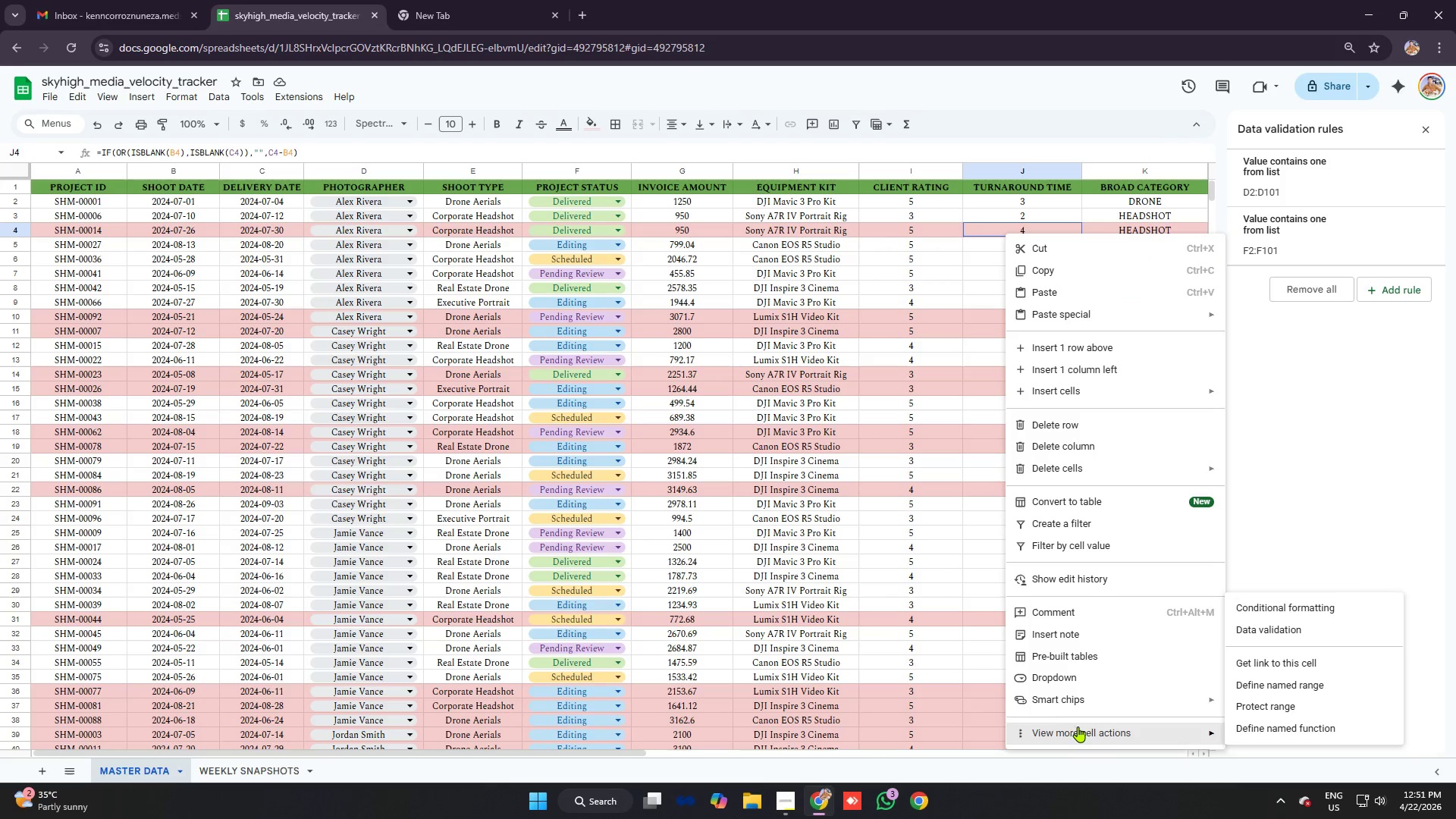 
left_click([1254, 611])
 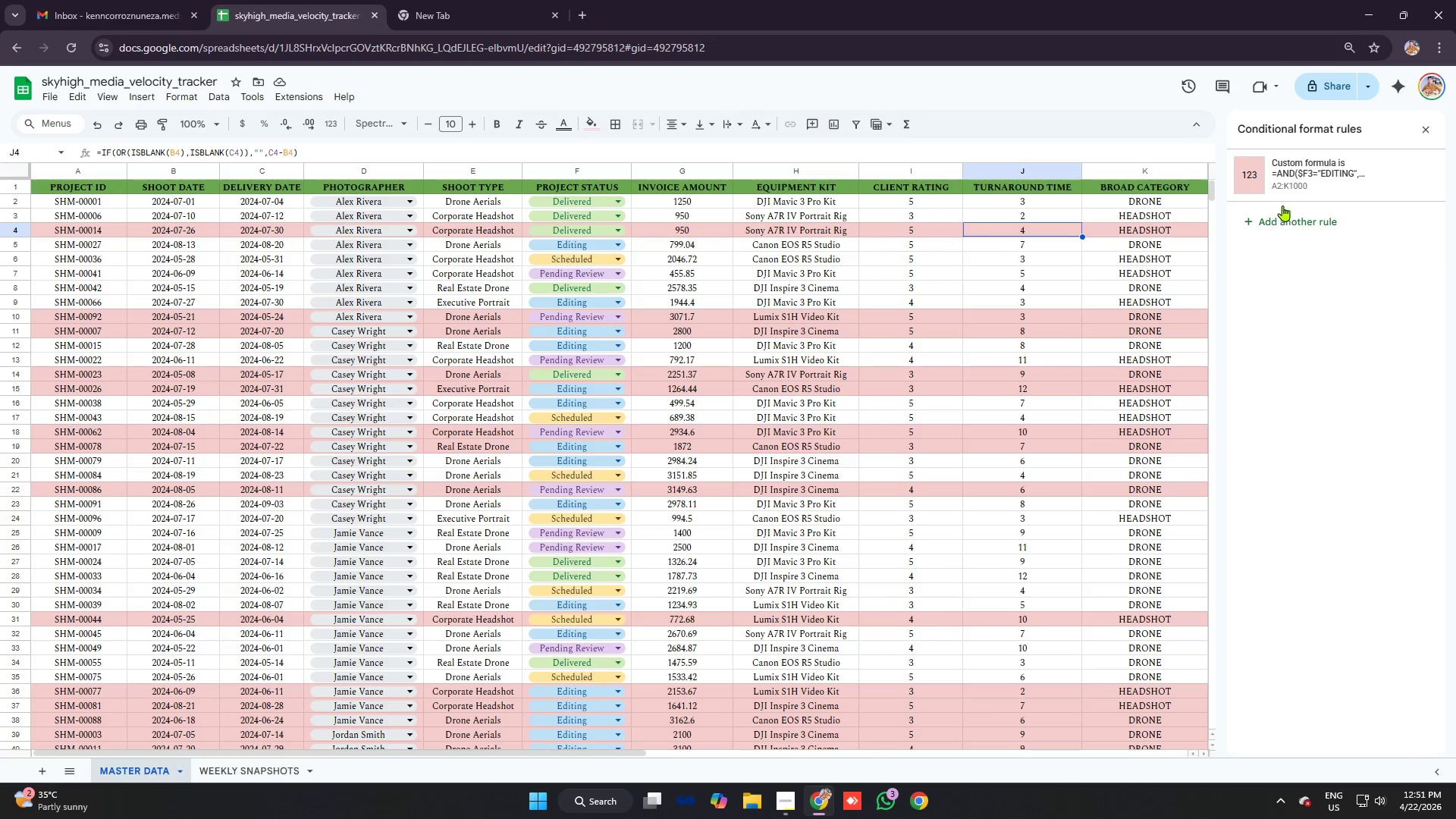 
left_click([1294, 179])
 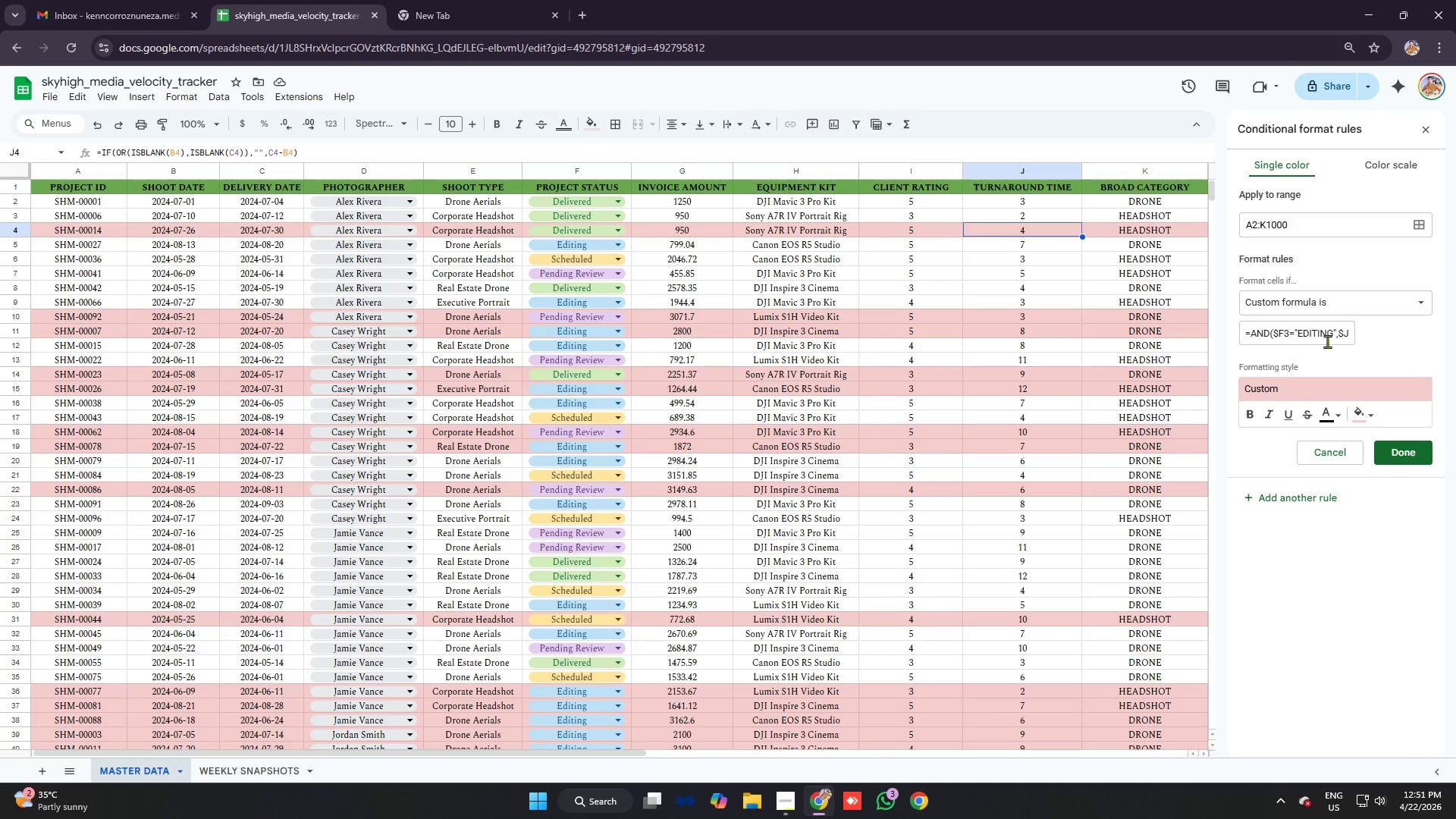 
left_click([1323, 337])
 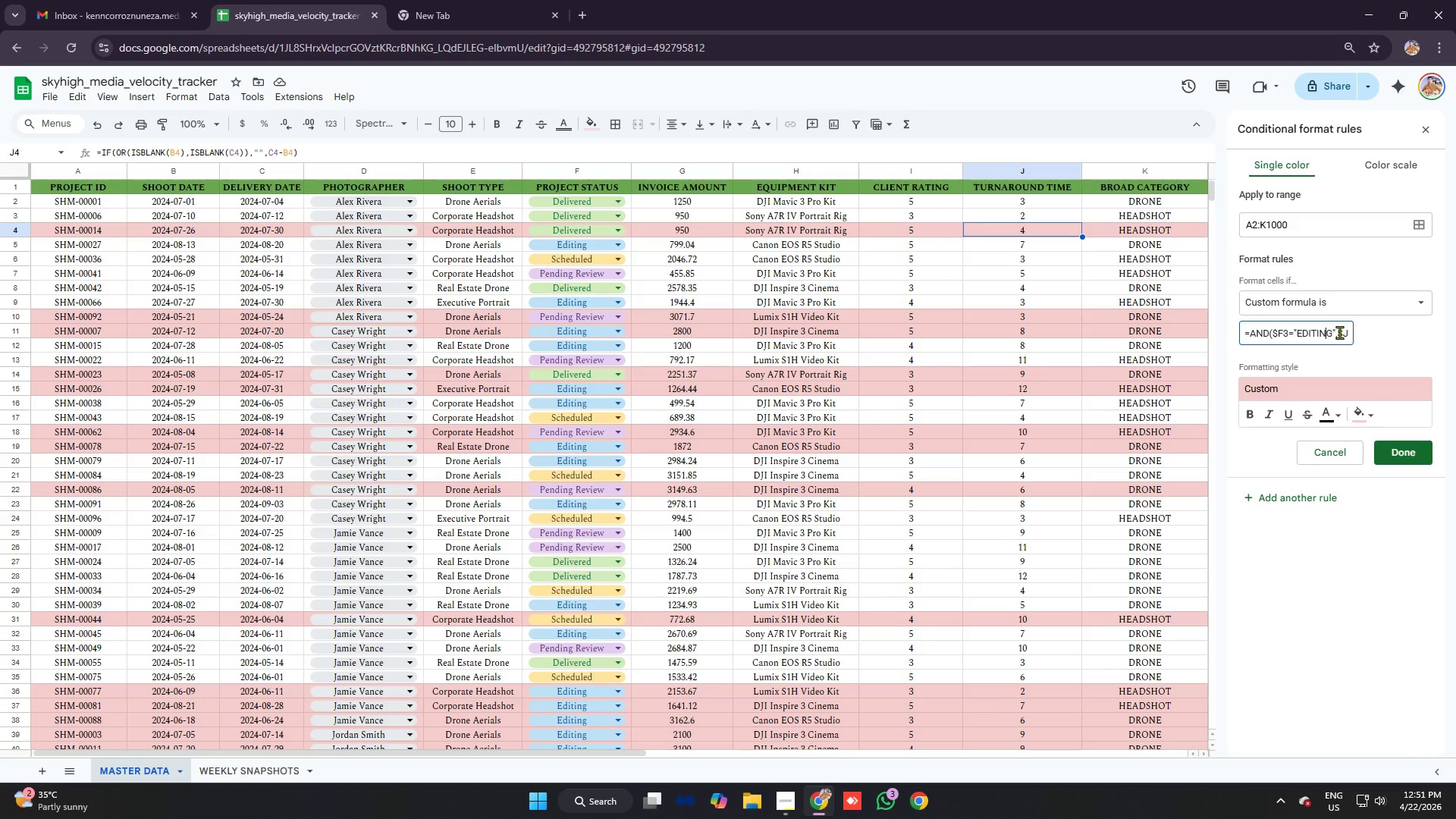 
key(ArrowRight)
 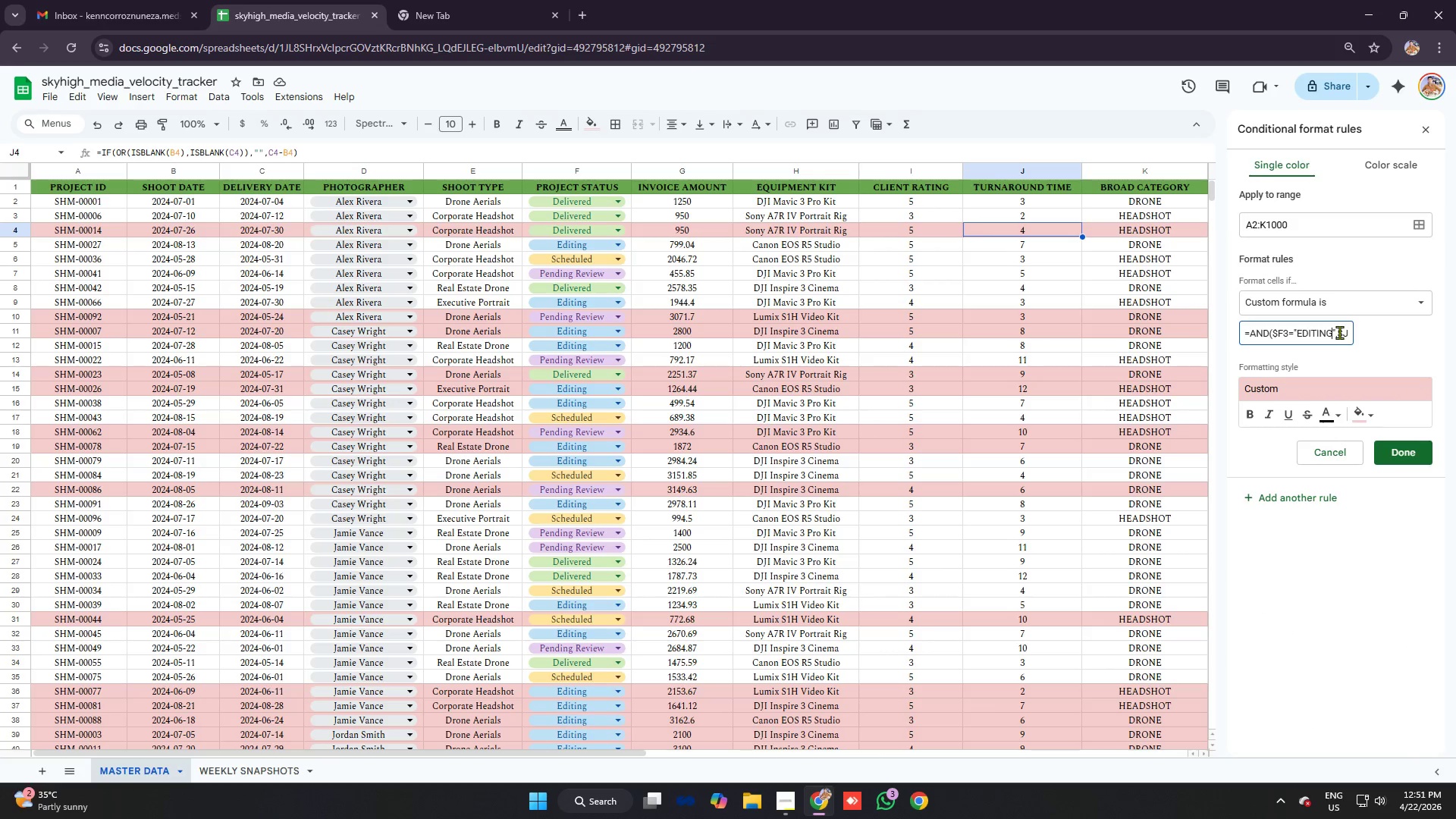 
key(ArrowRight)
 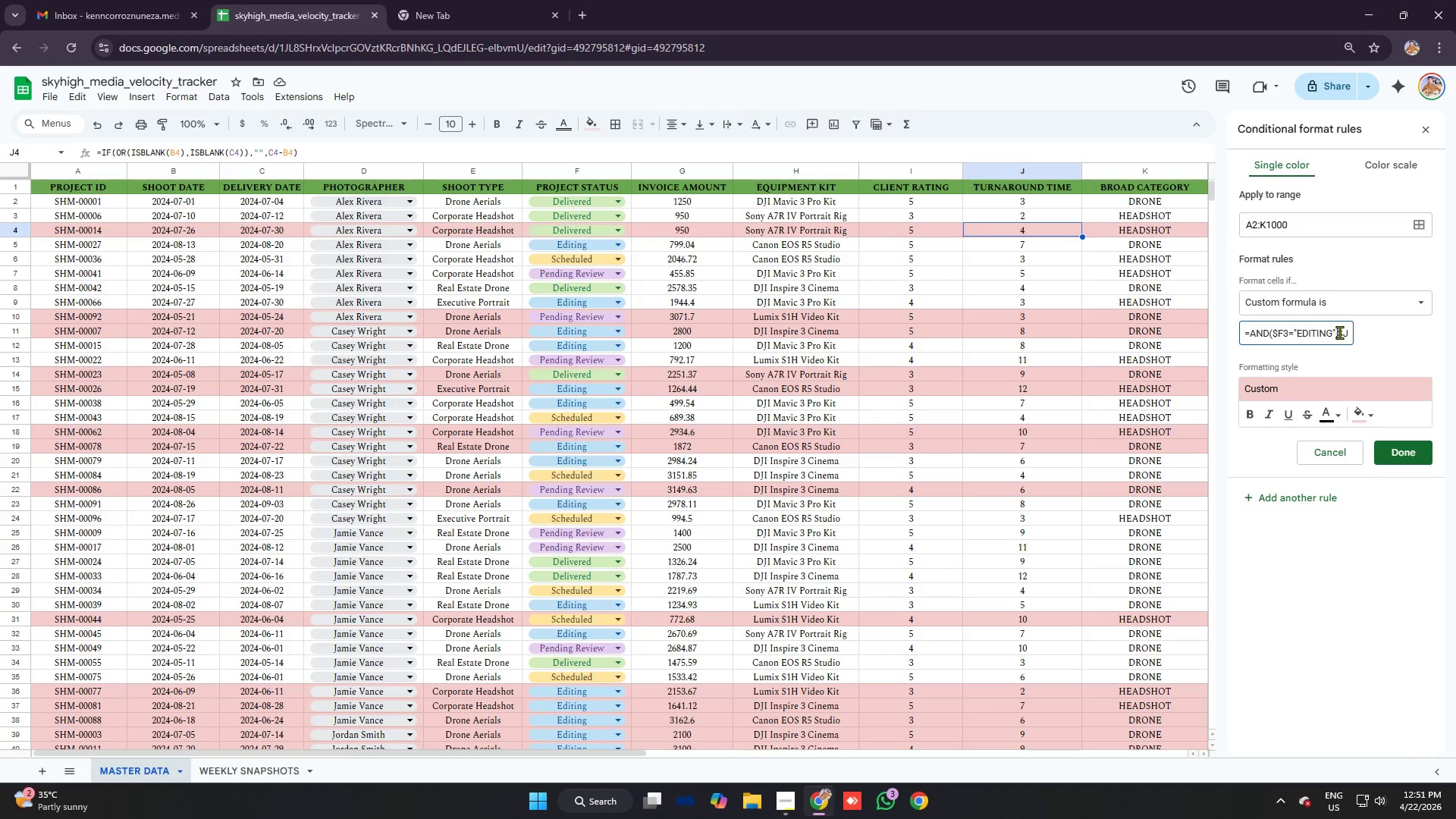 
key(ArrowRight)
 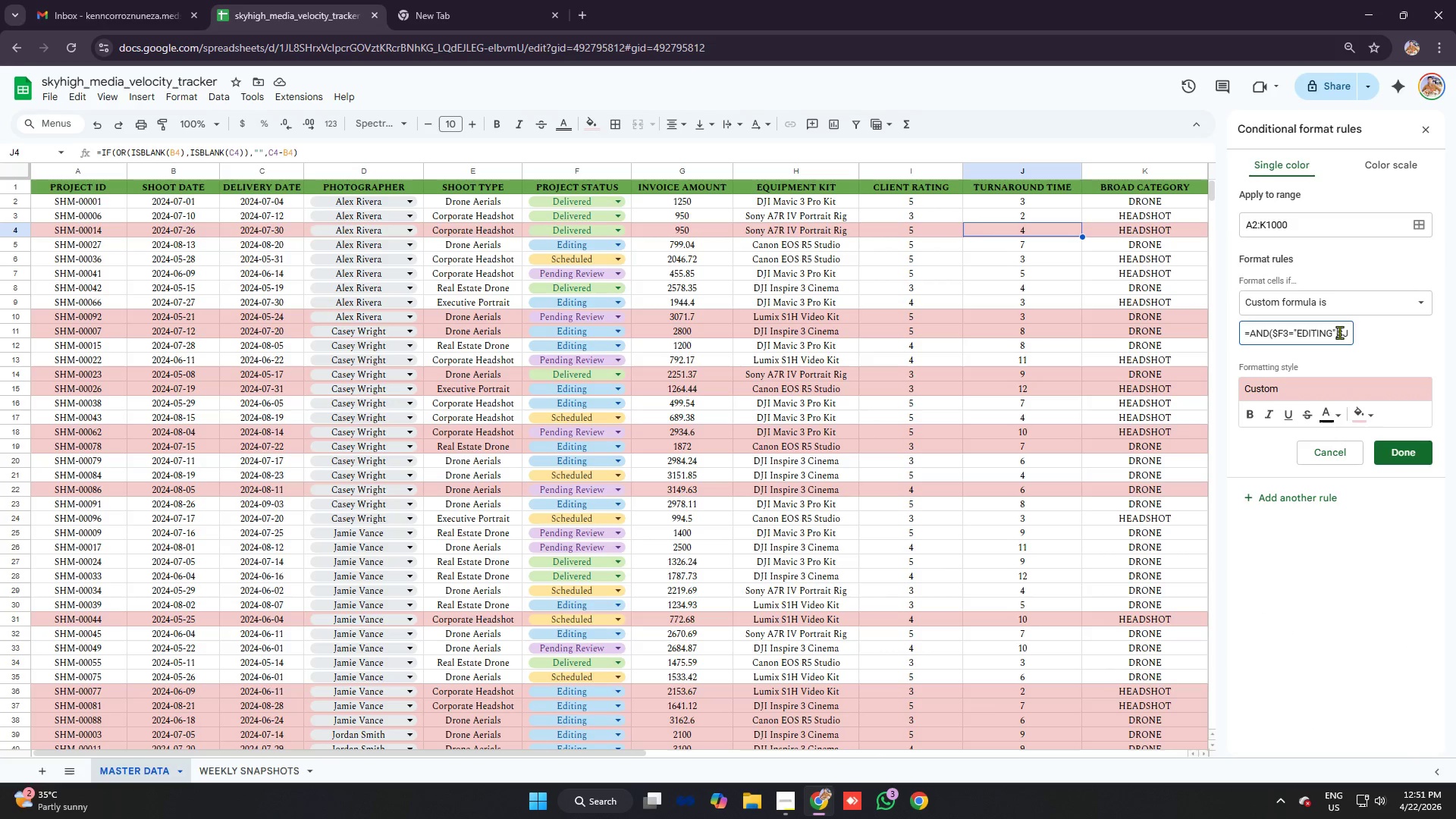 
key(ArrowRight)
 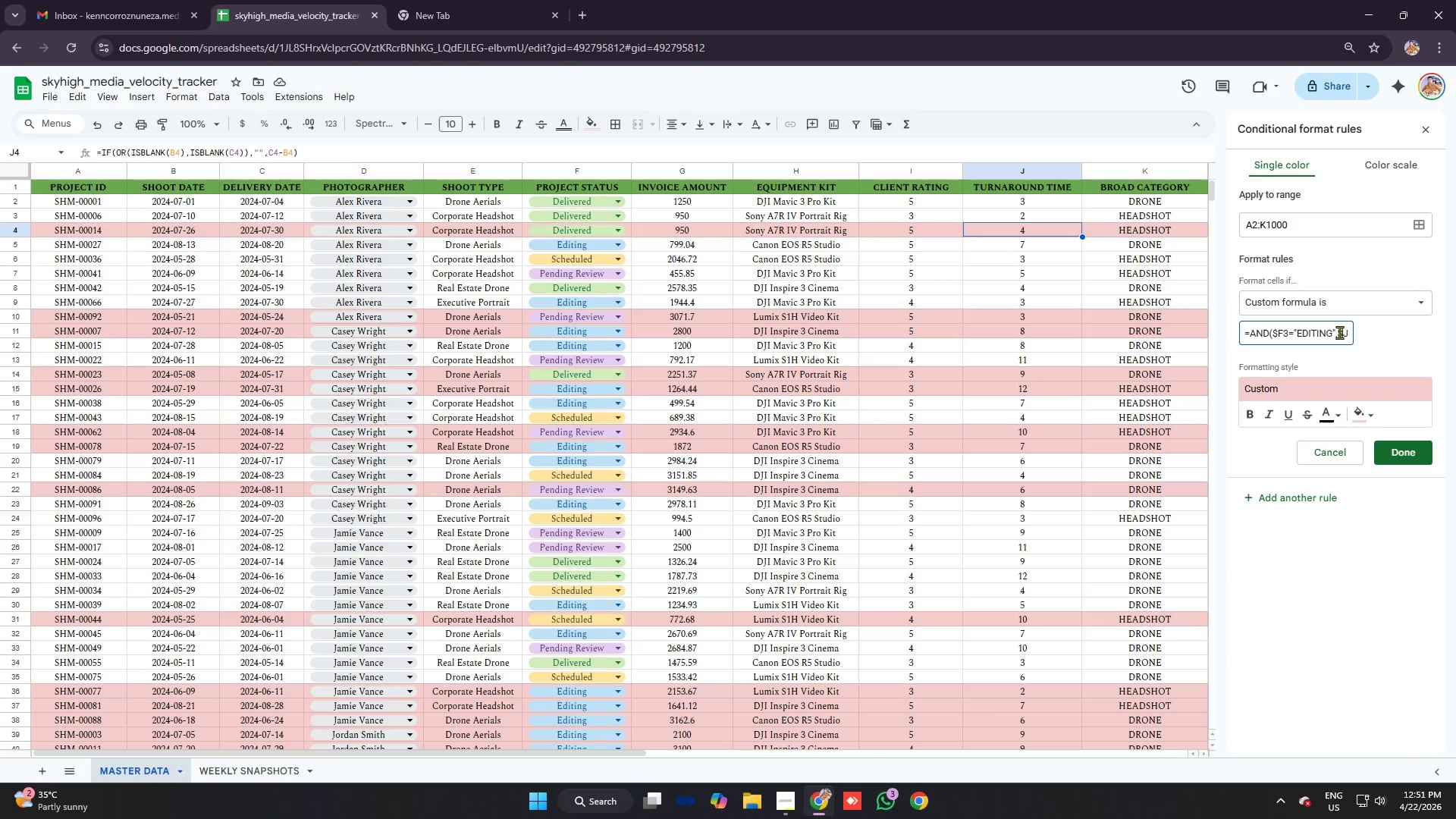 
key(ArrowRight)
 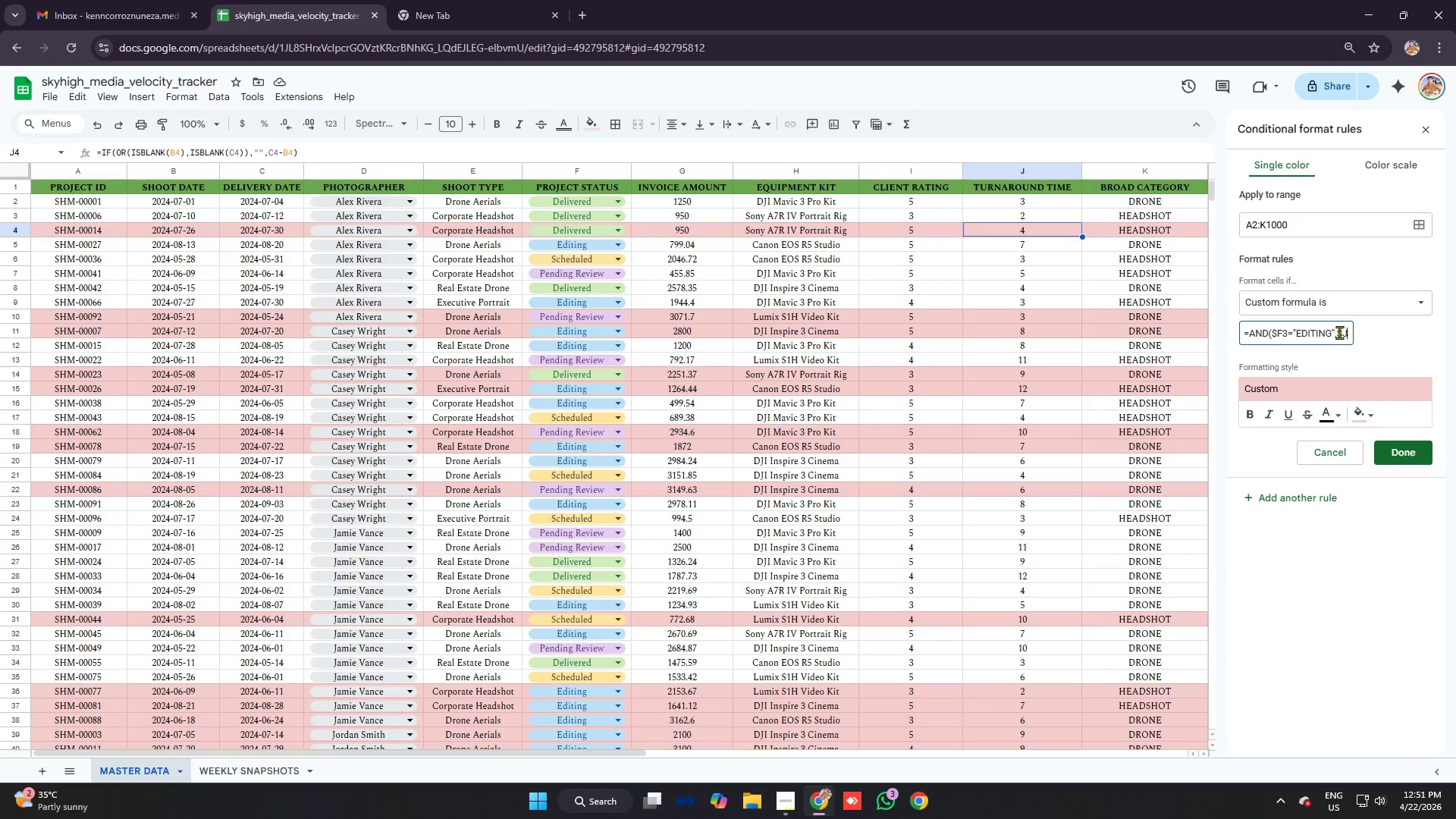 
key(ArrowRight)
 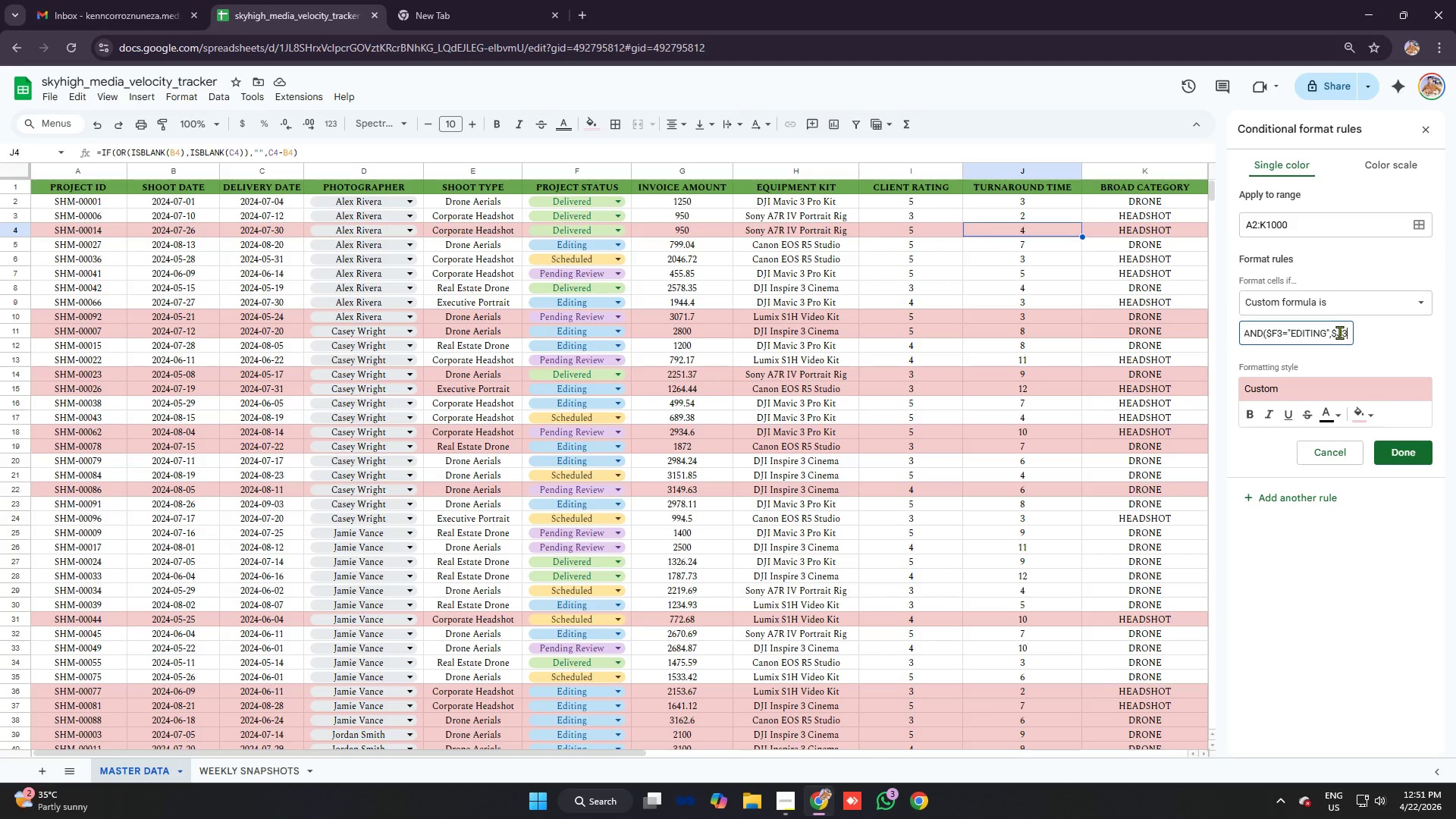 
hold_key(key=ArrowRight, duration=1.02)
 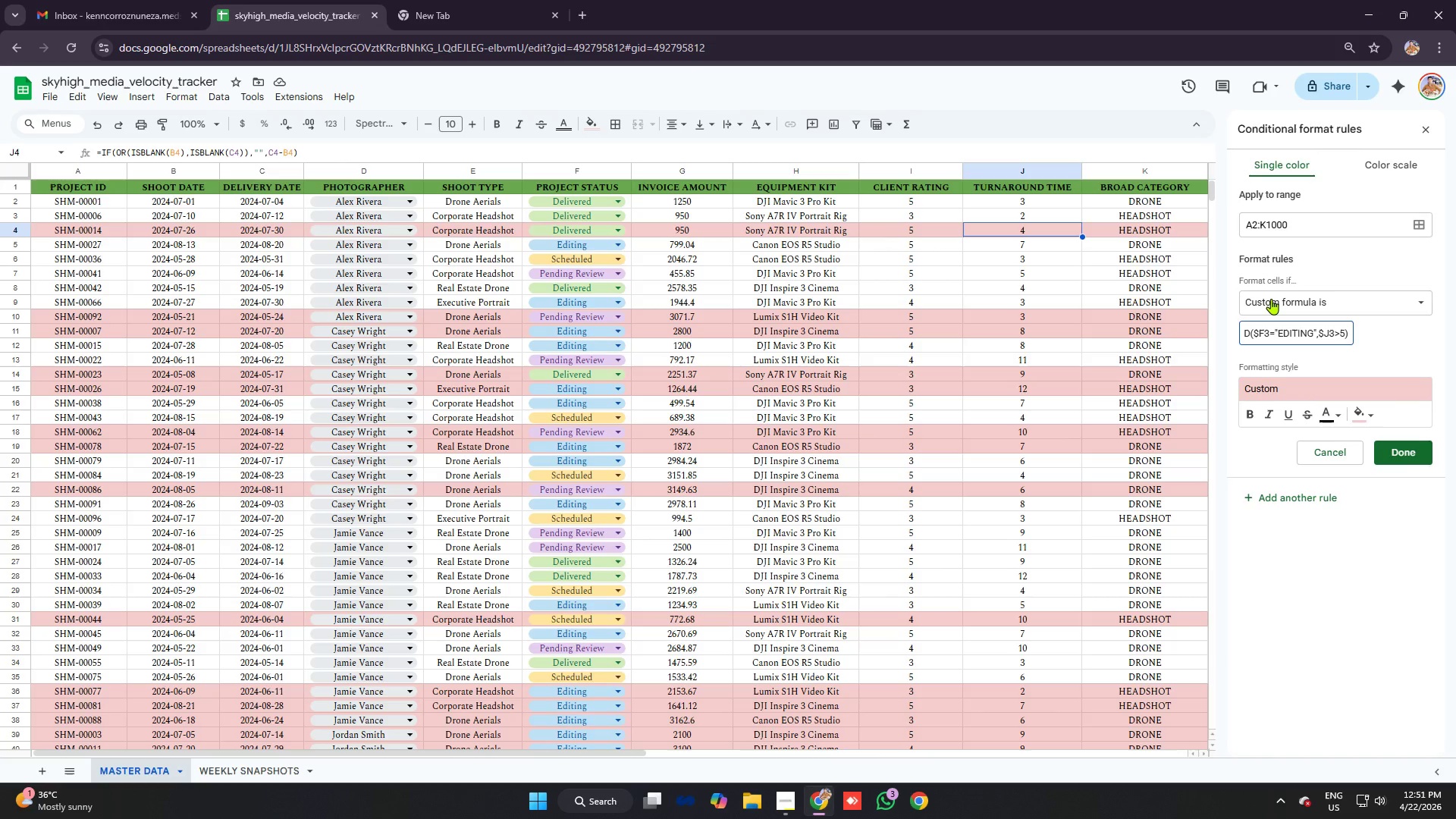 
wait(18.86)
 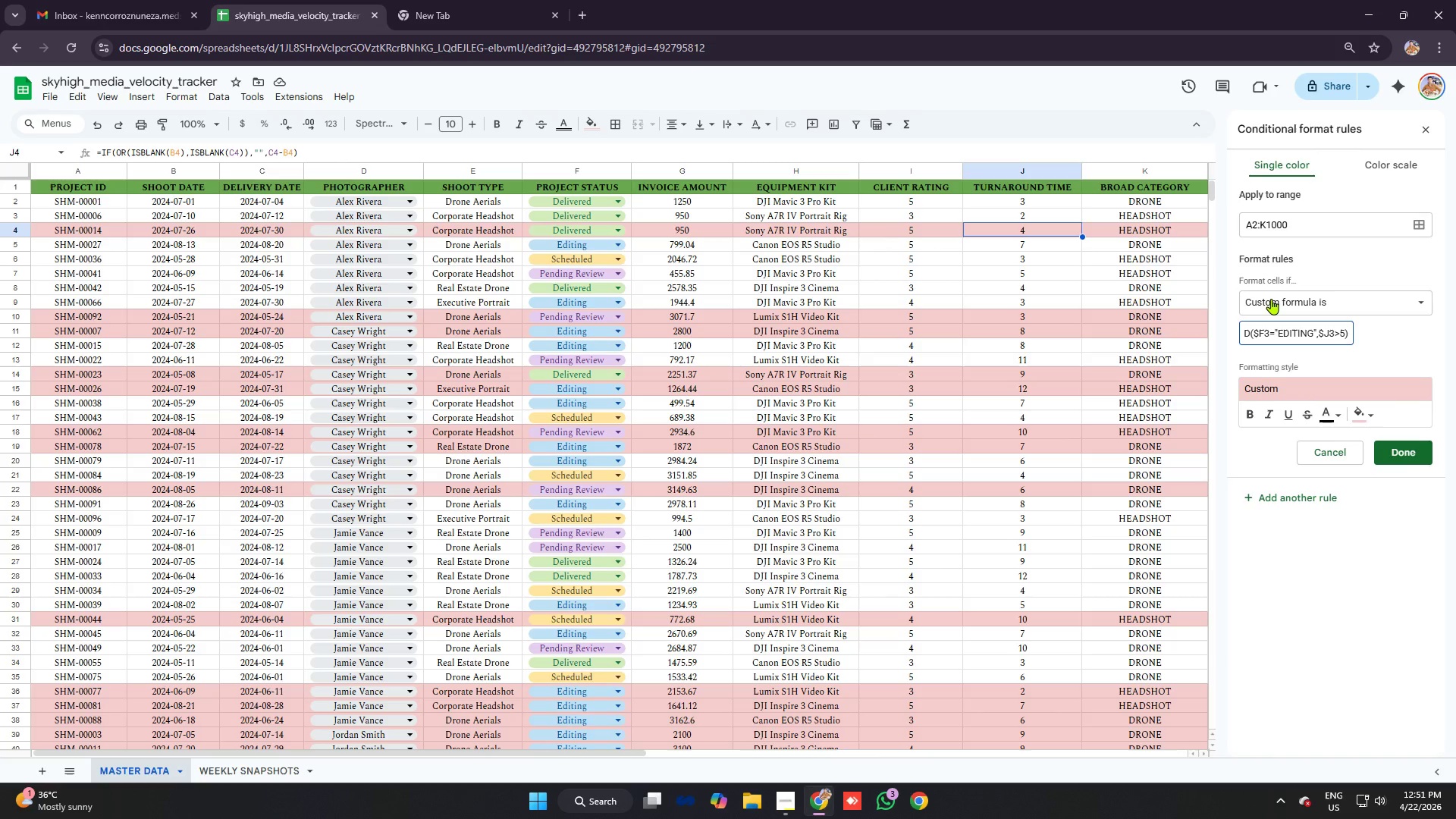 
key(ArrowLeft)
 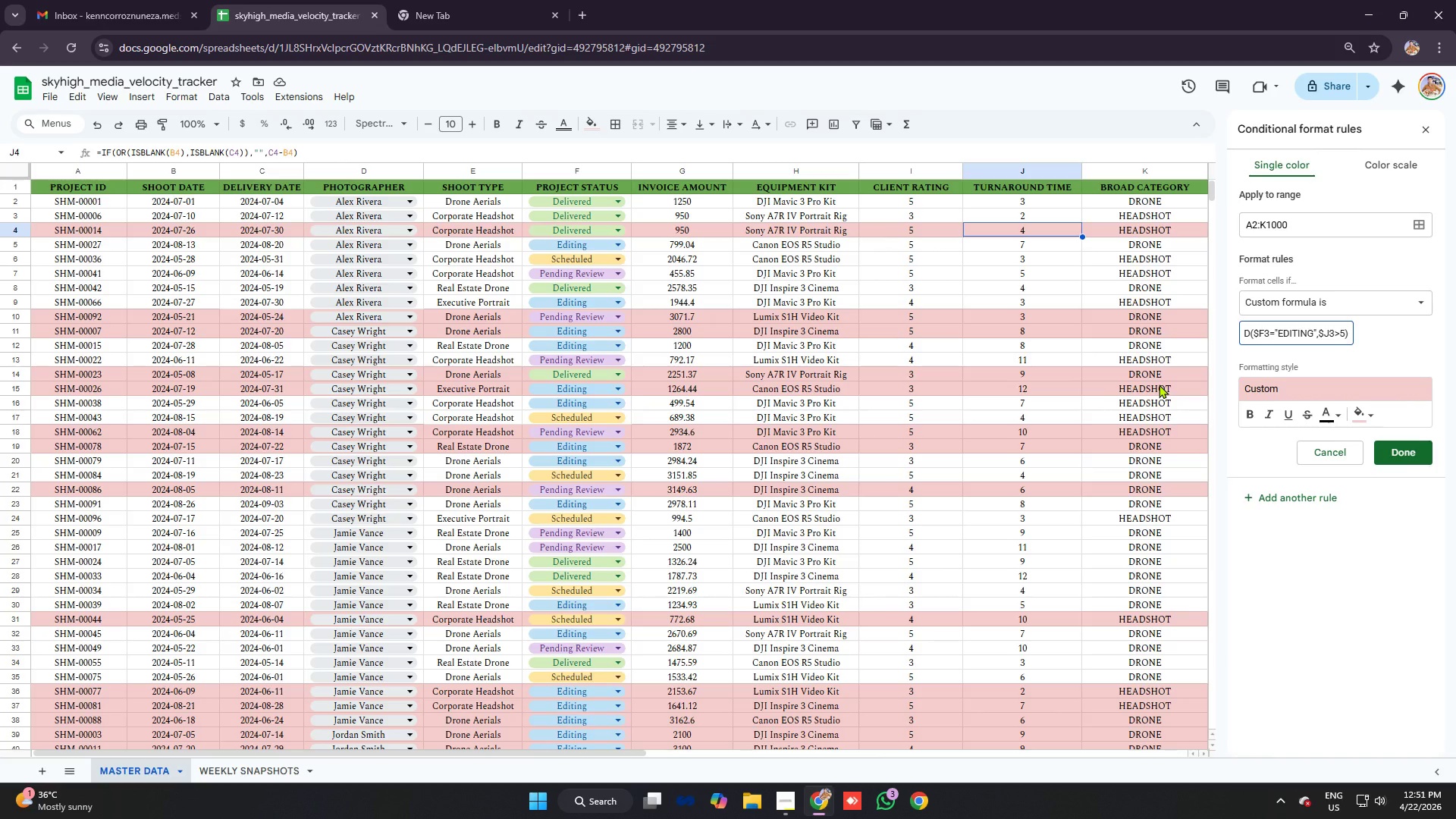 
key(ArrowLeft)
 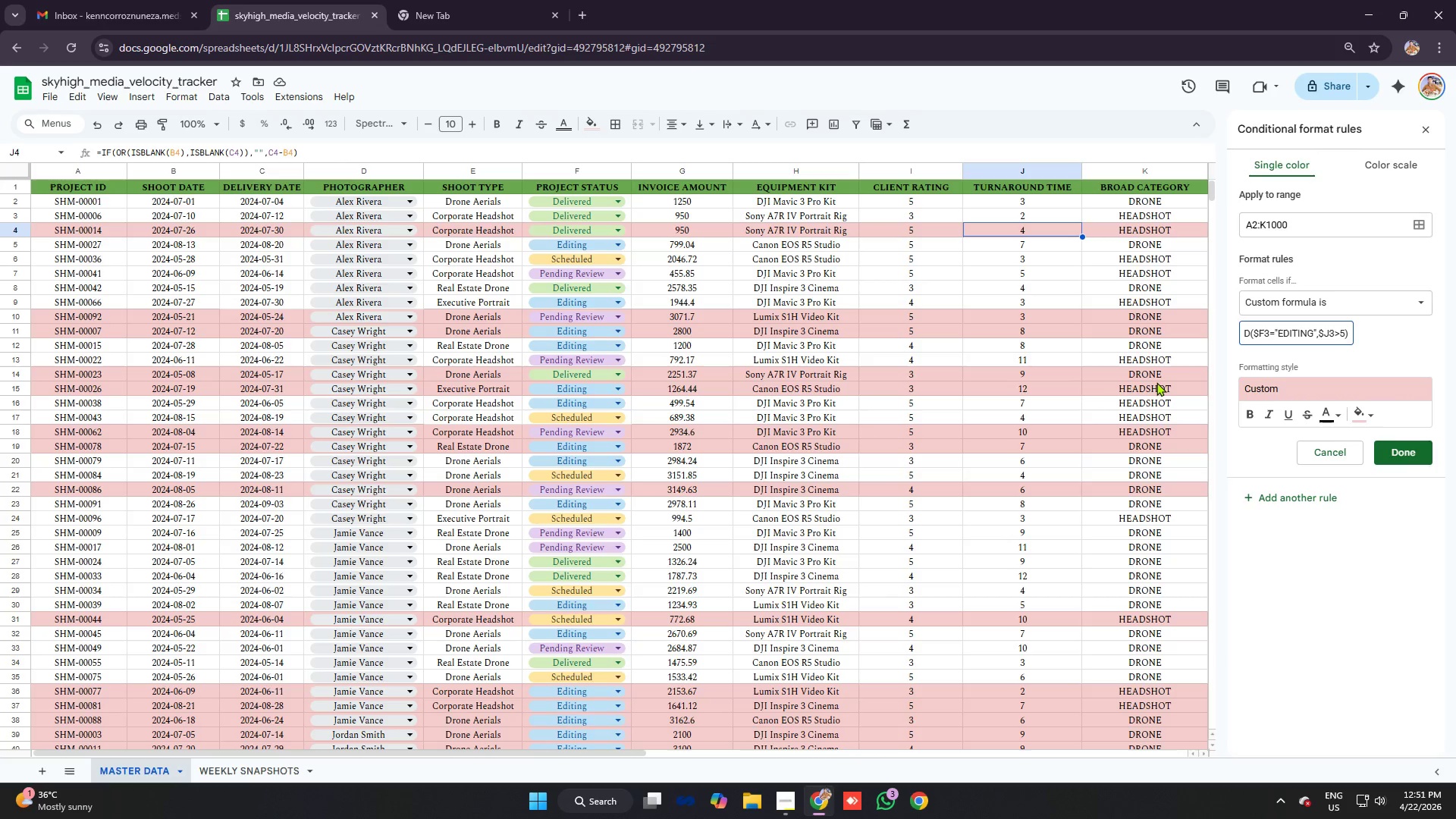 
key(Backspace)
 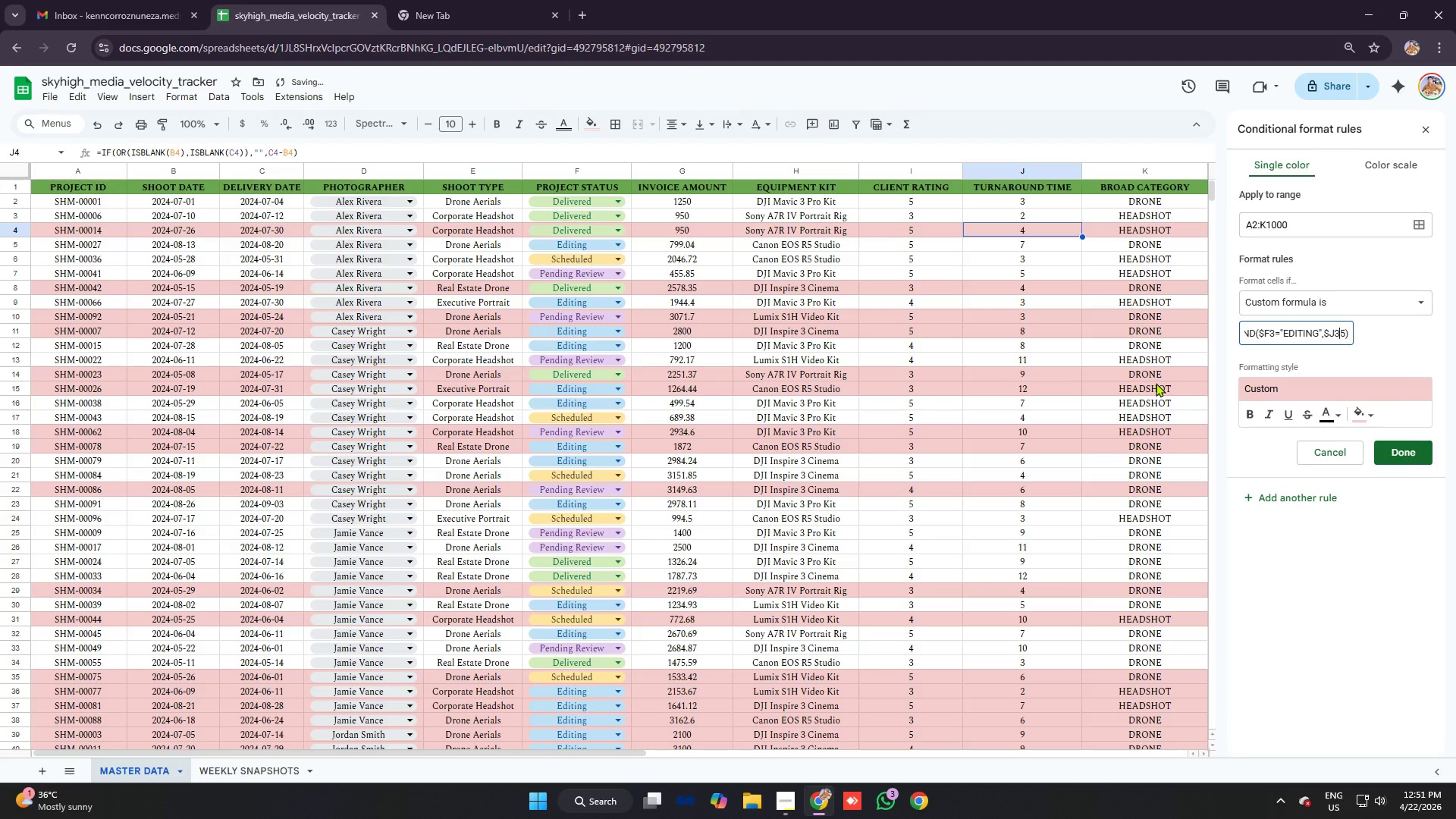 
key(Shift+ShiftRight)
 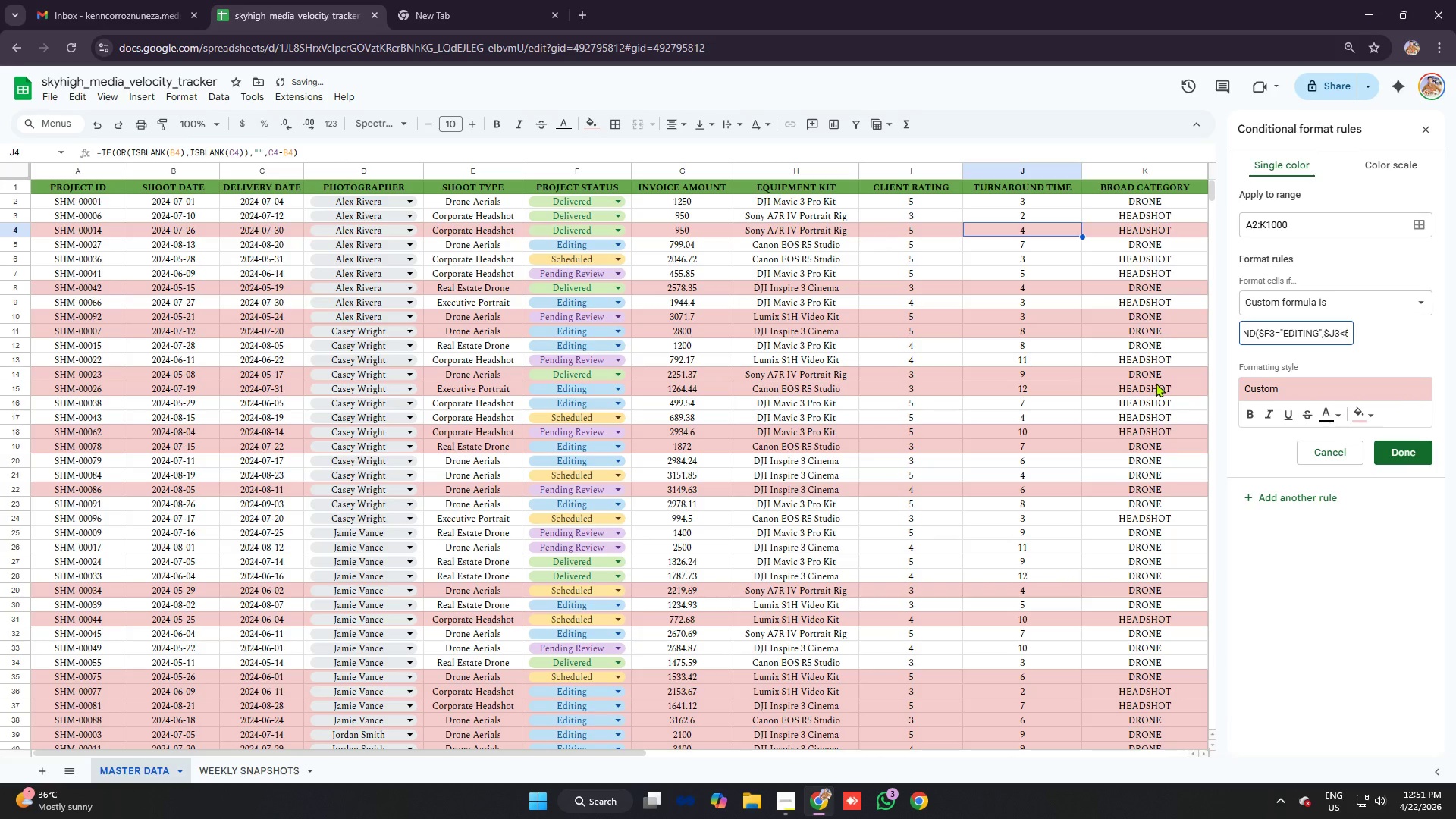 
key(Shift+Comma)
 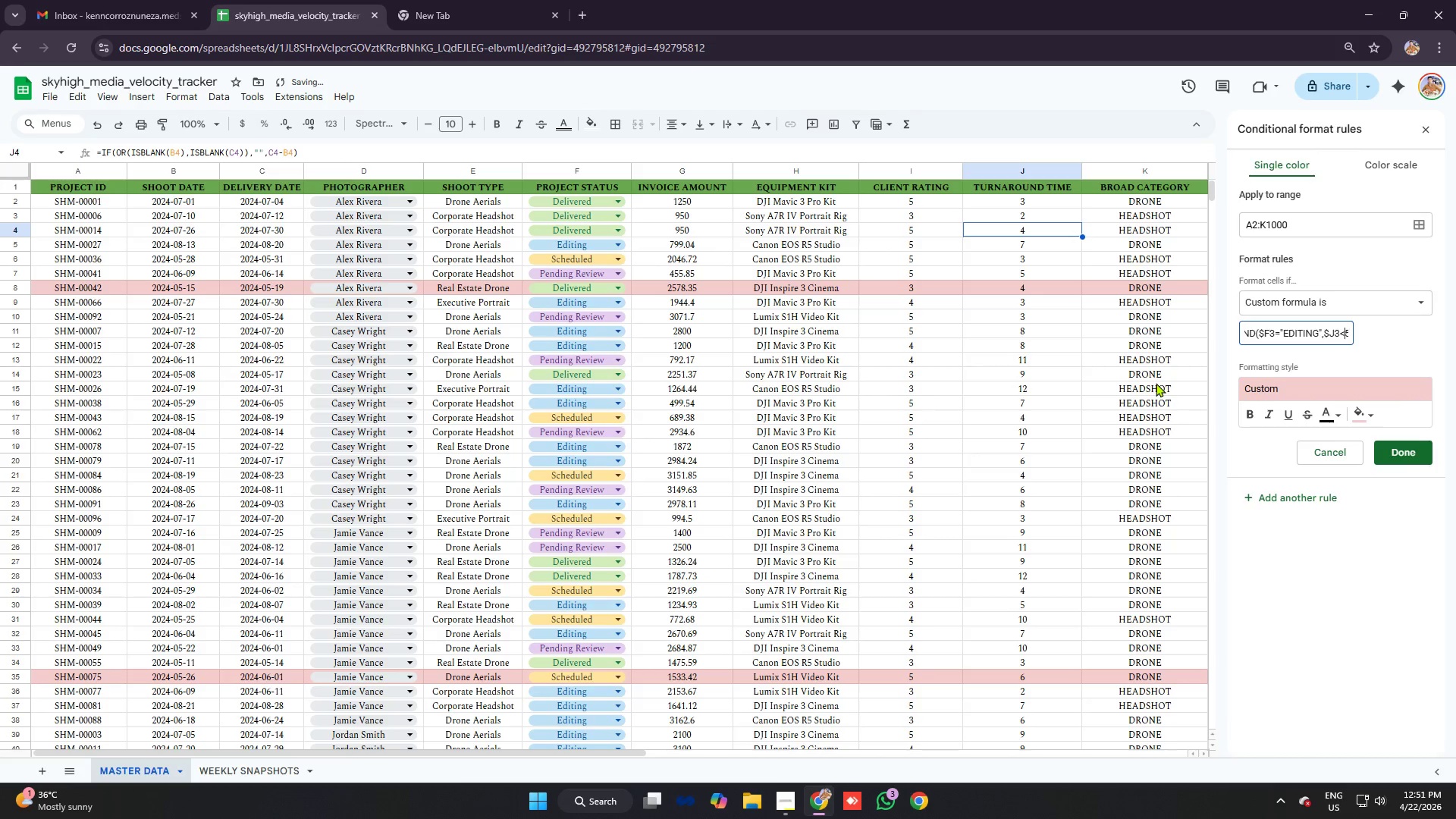 
key(Backspace)
 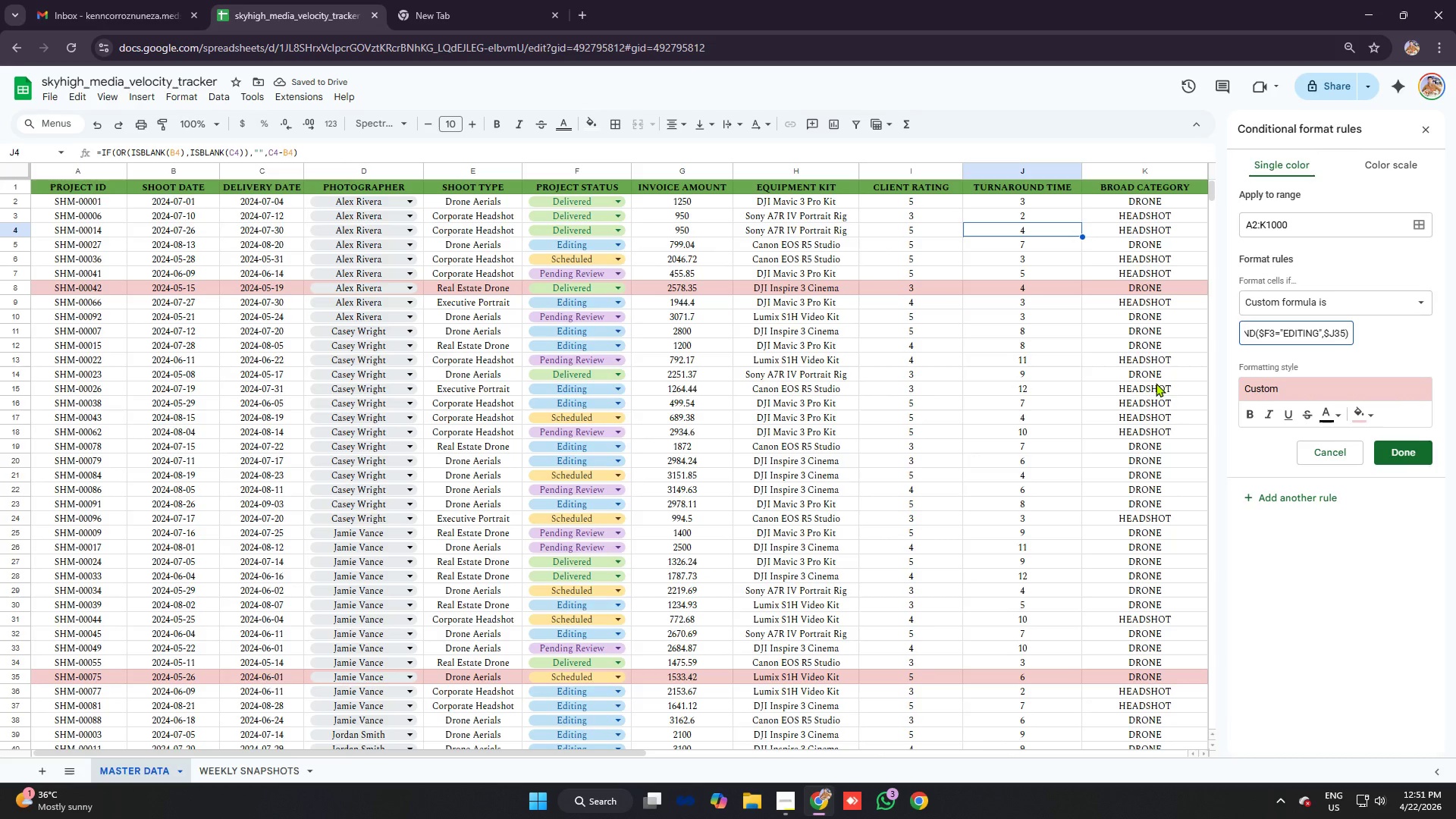 
key(Shift+ShiftRight)
 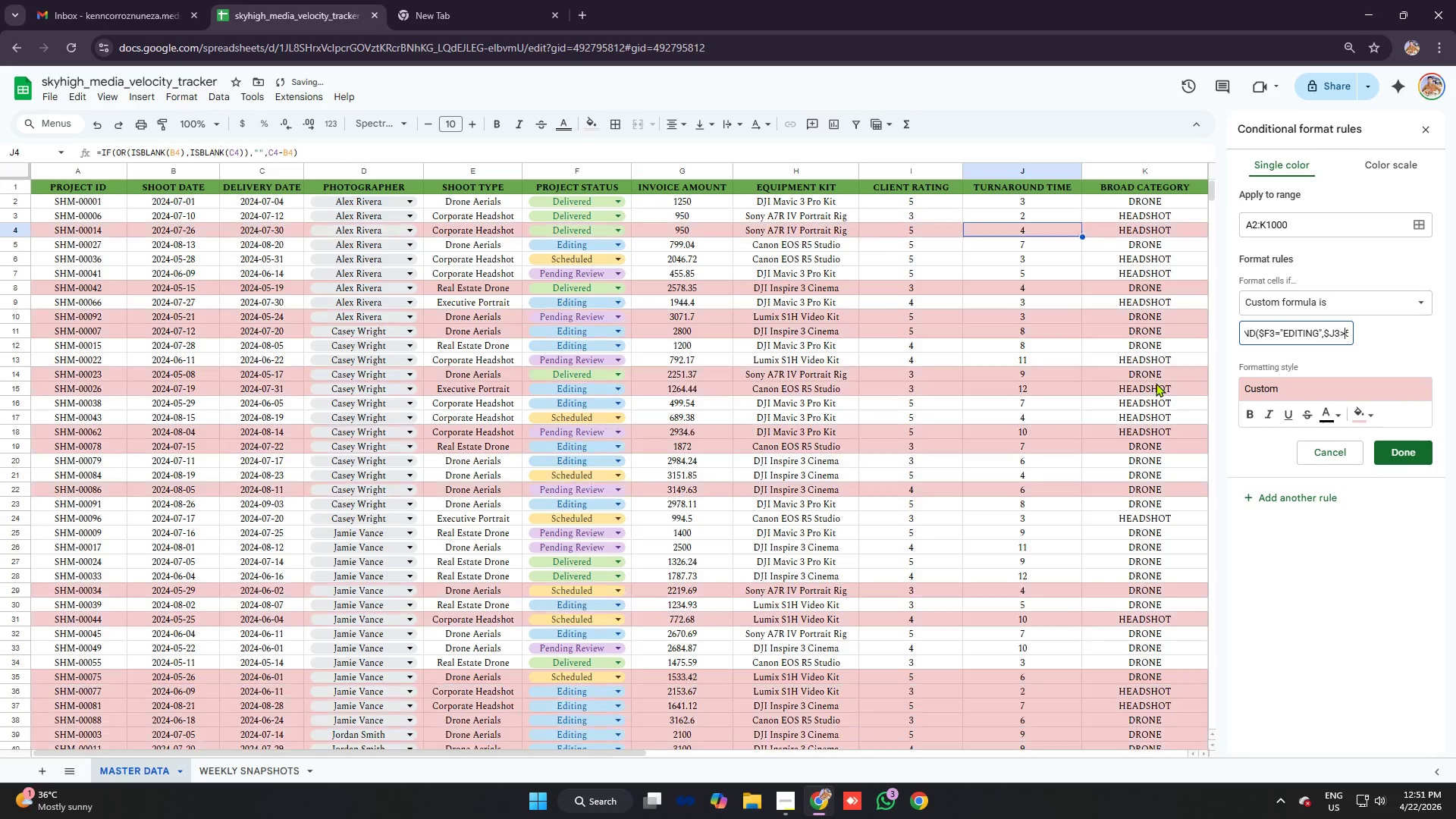 
key(Shift+Period)
 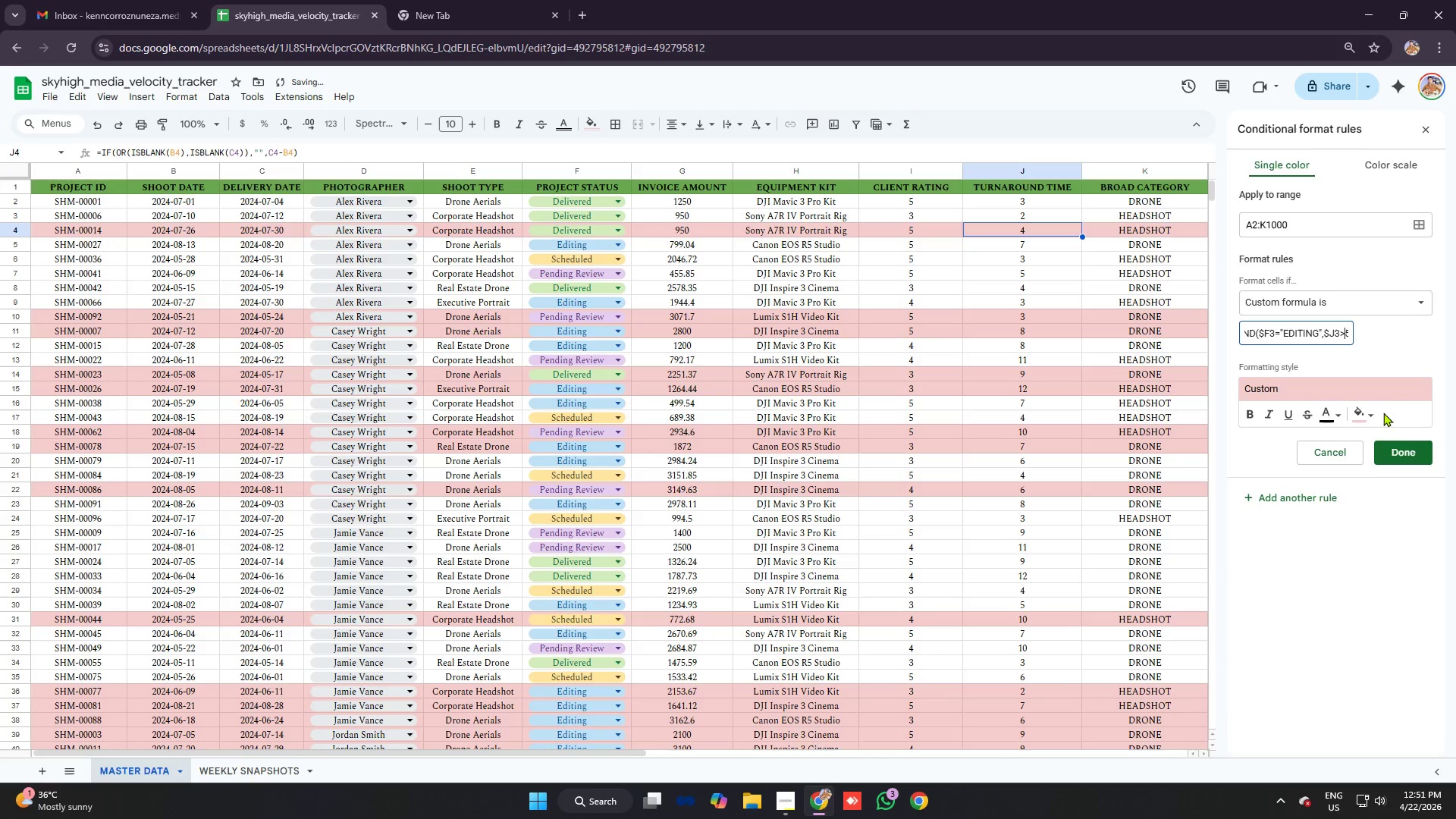 
key(ArrowRight)
 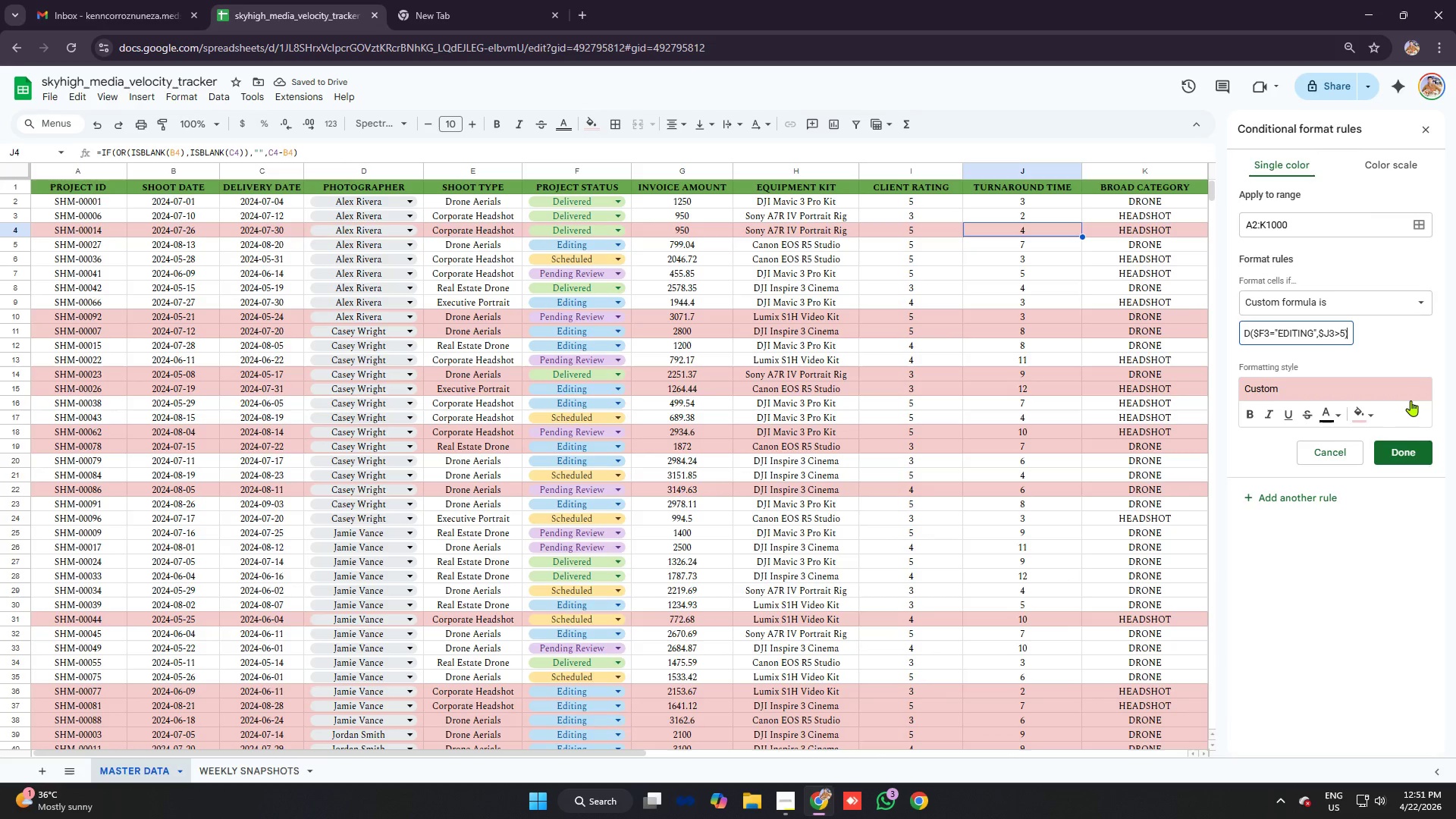 
key(ArrowRight)
 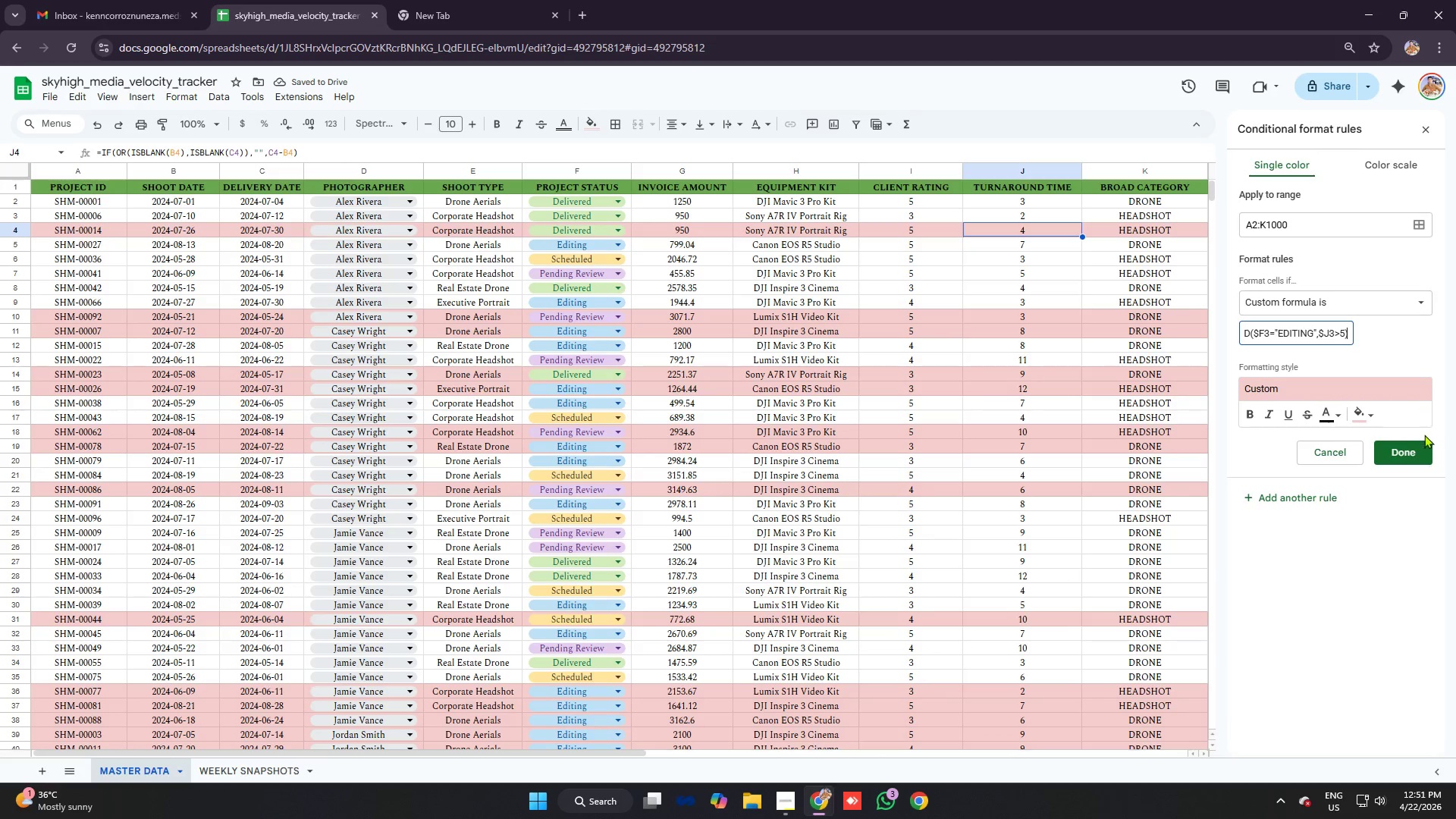 
key(ArrowRight)
 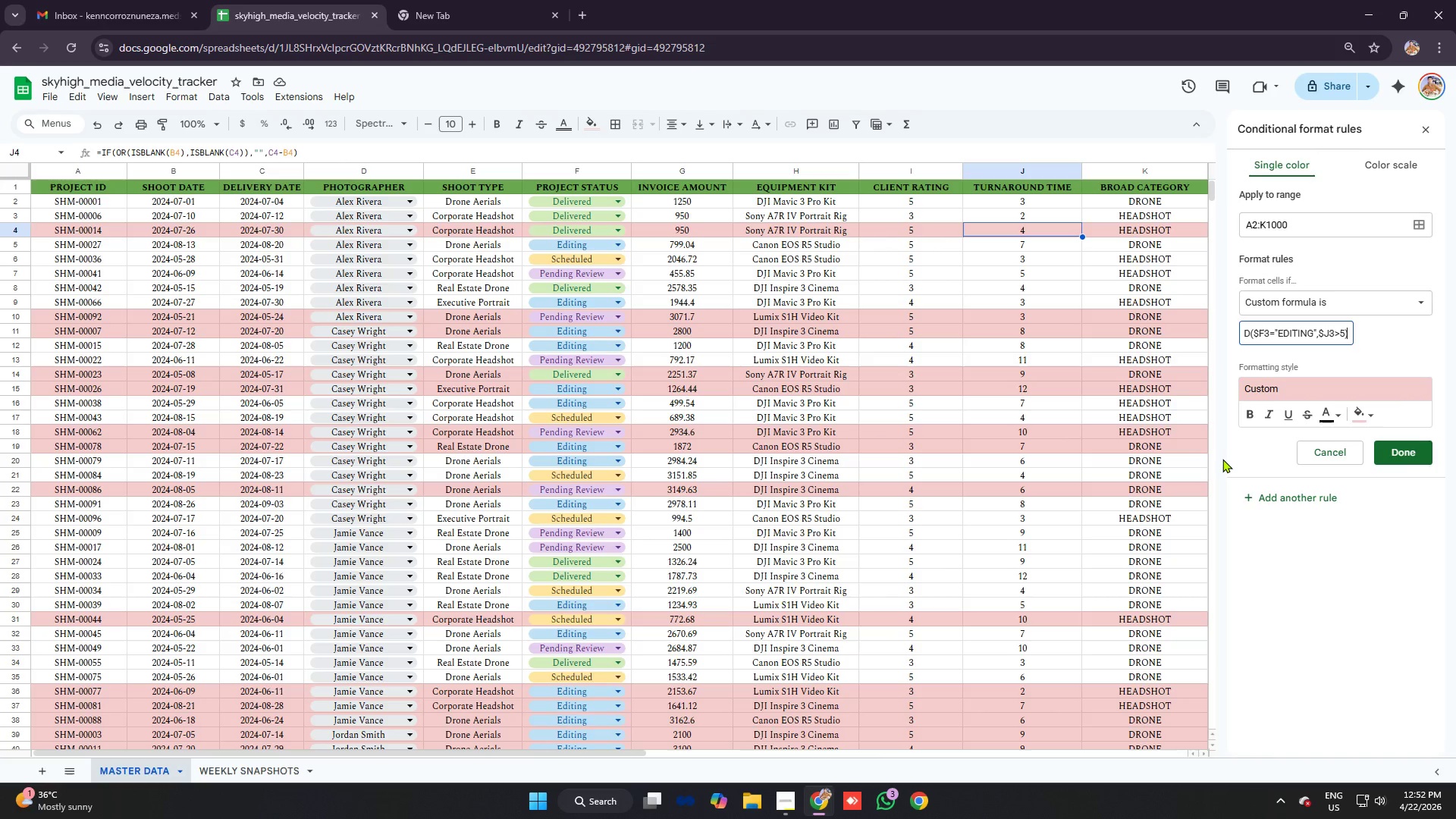 
wait(33.59)
 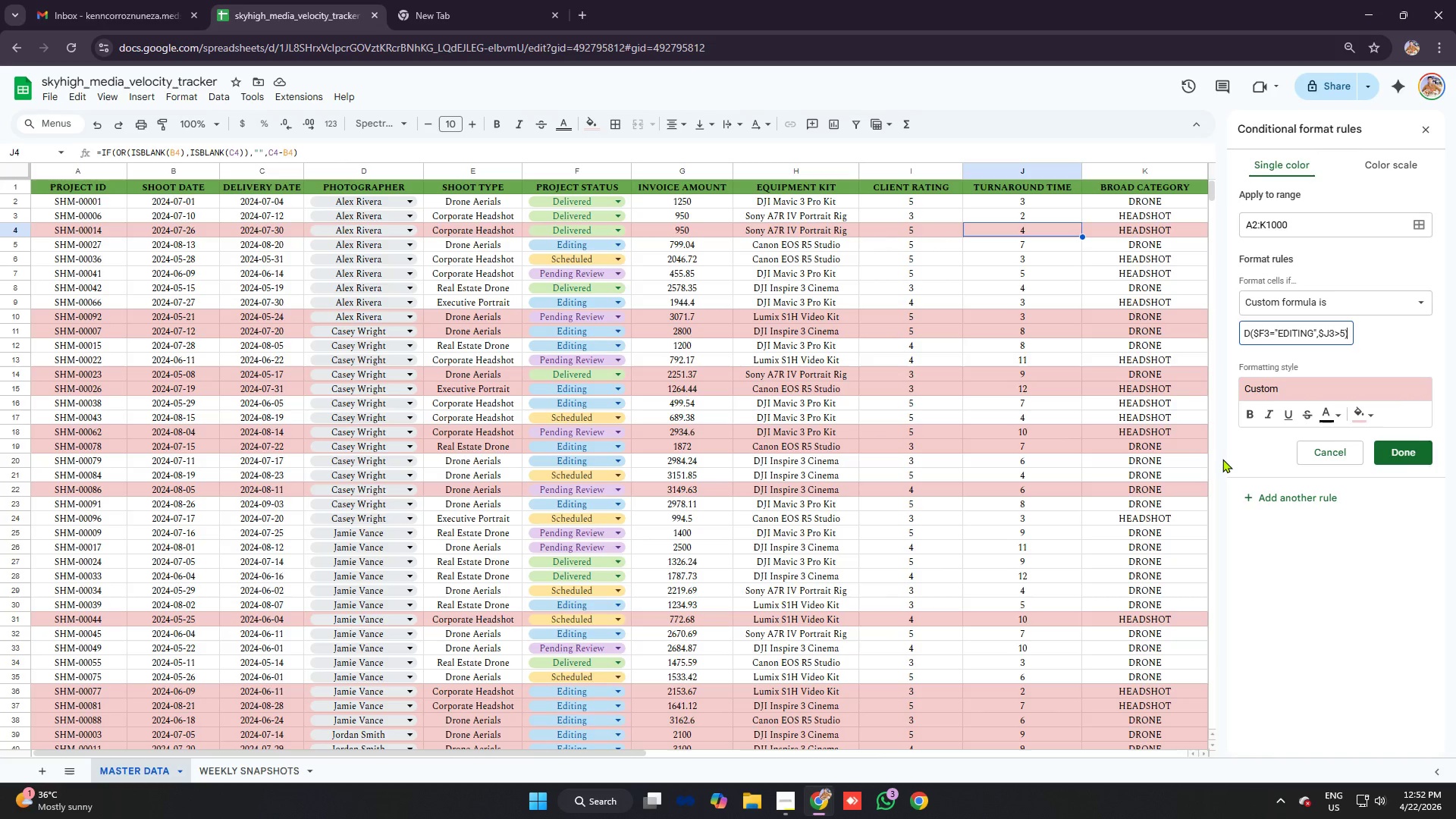 
scroll: coordinate [1104, 413], scroll_direction: down, amount: 1.0
 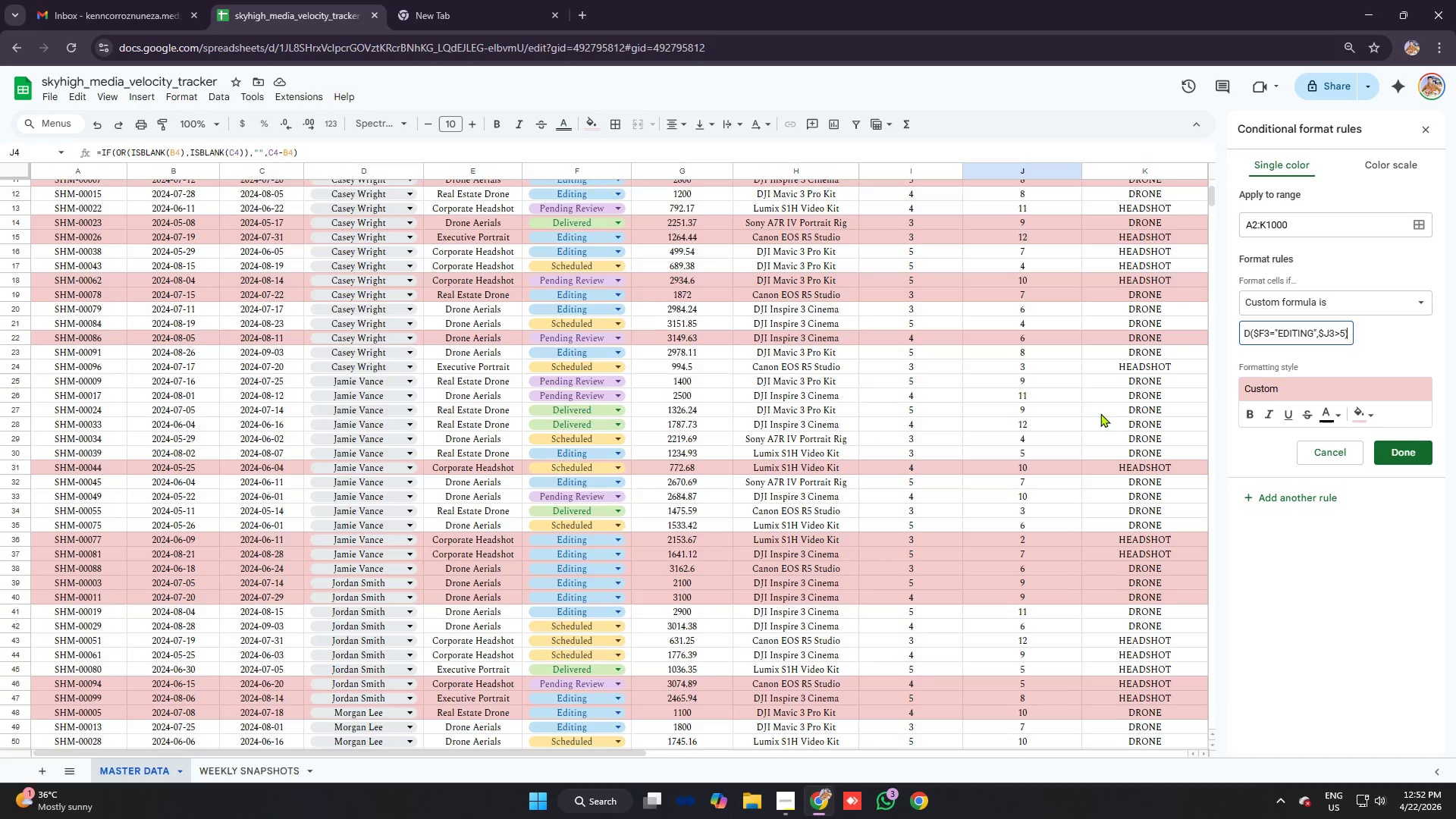 
scroll: coordinate [1059, 415], scroll_direction: none, amount: 0.0
 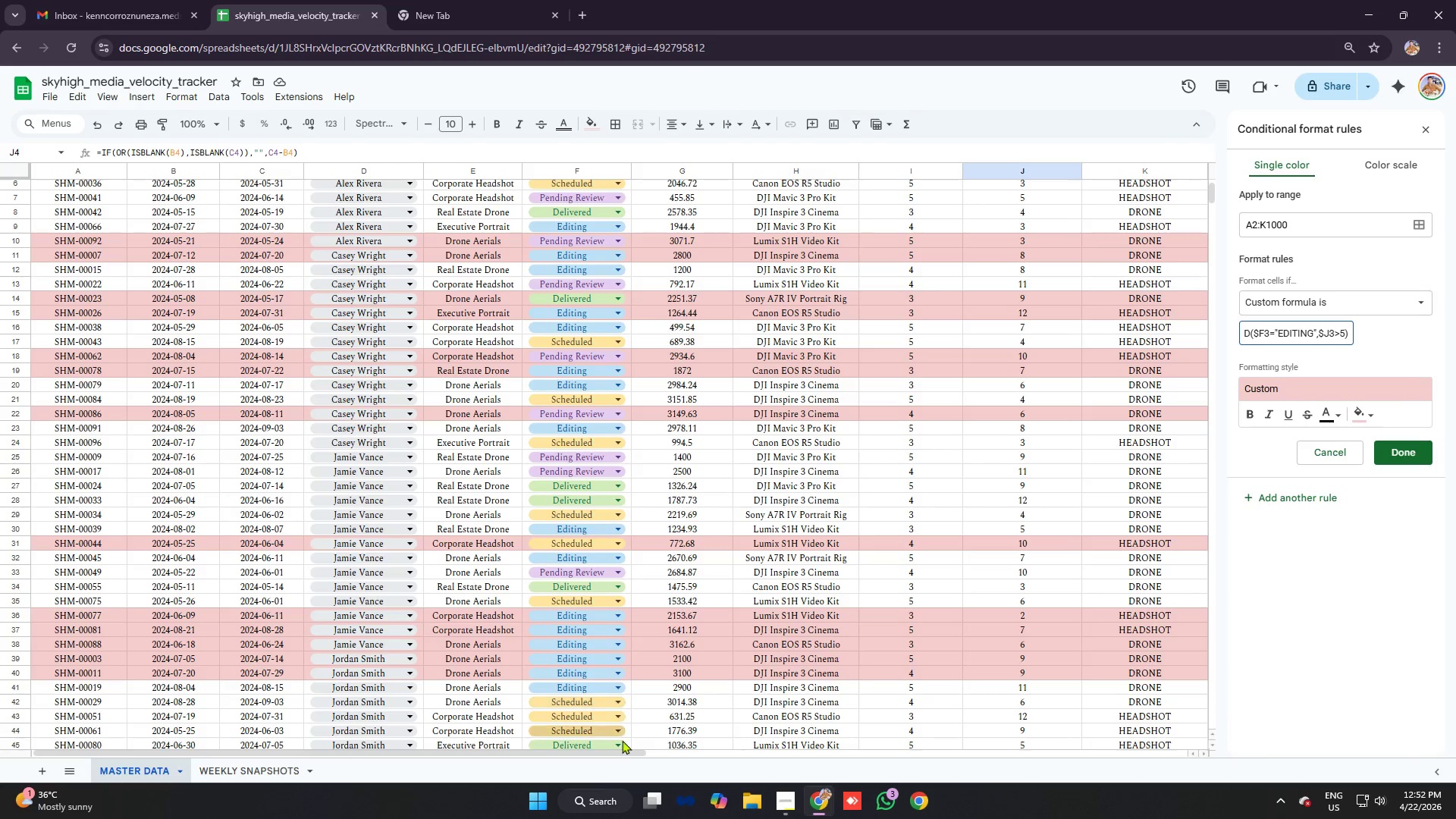 
left_click([795, 794])